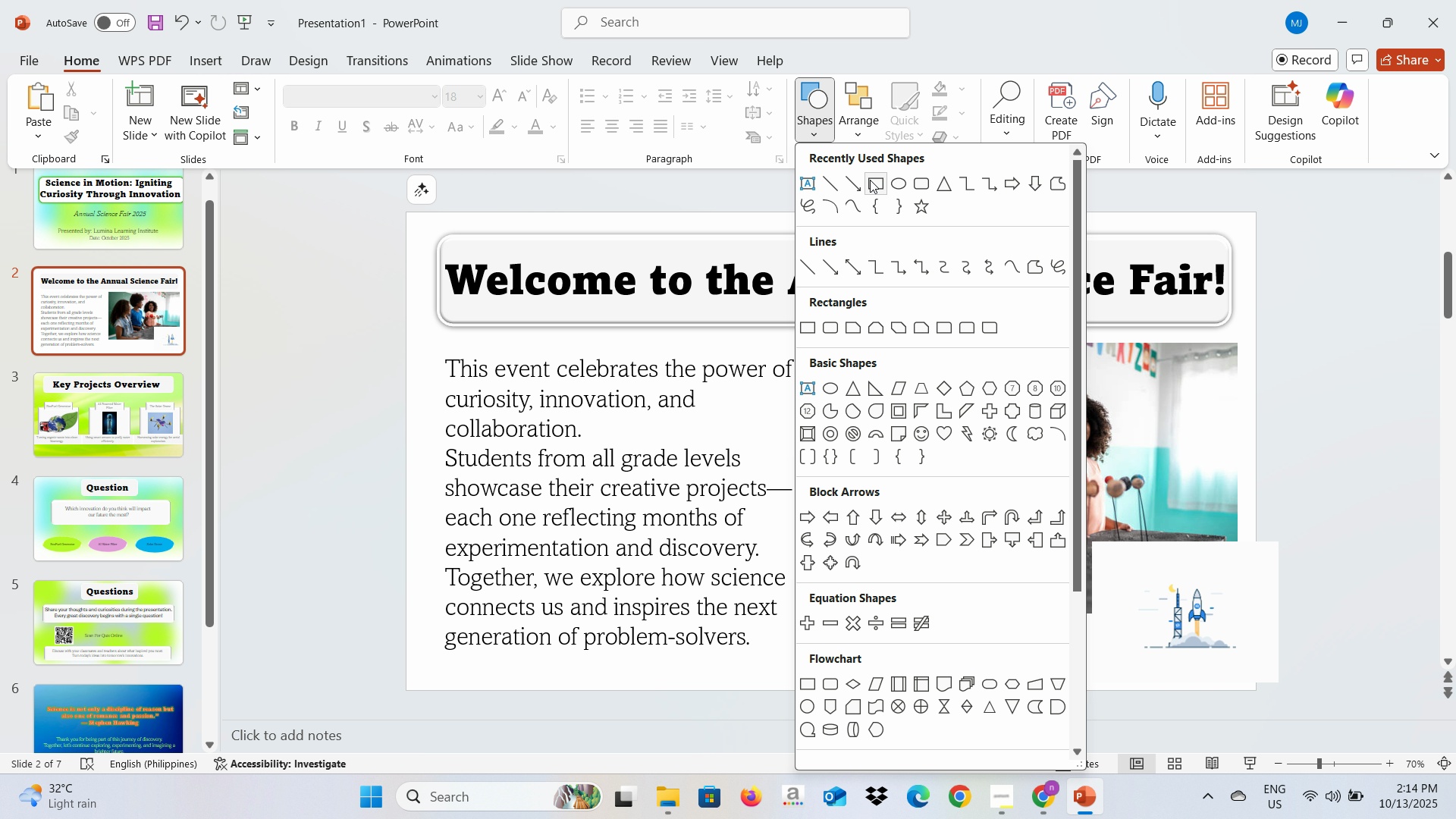 
left_click([870, 180])
 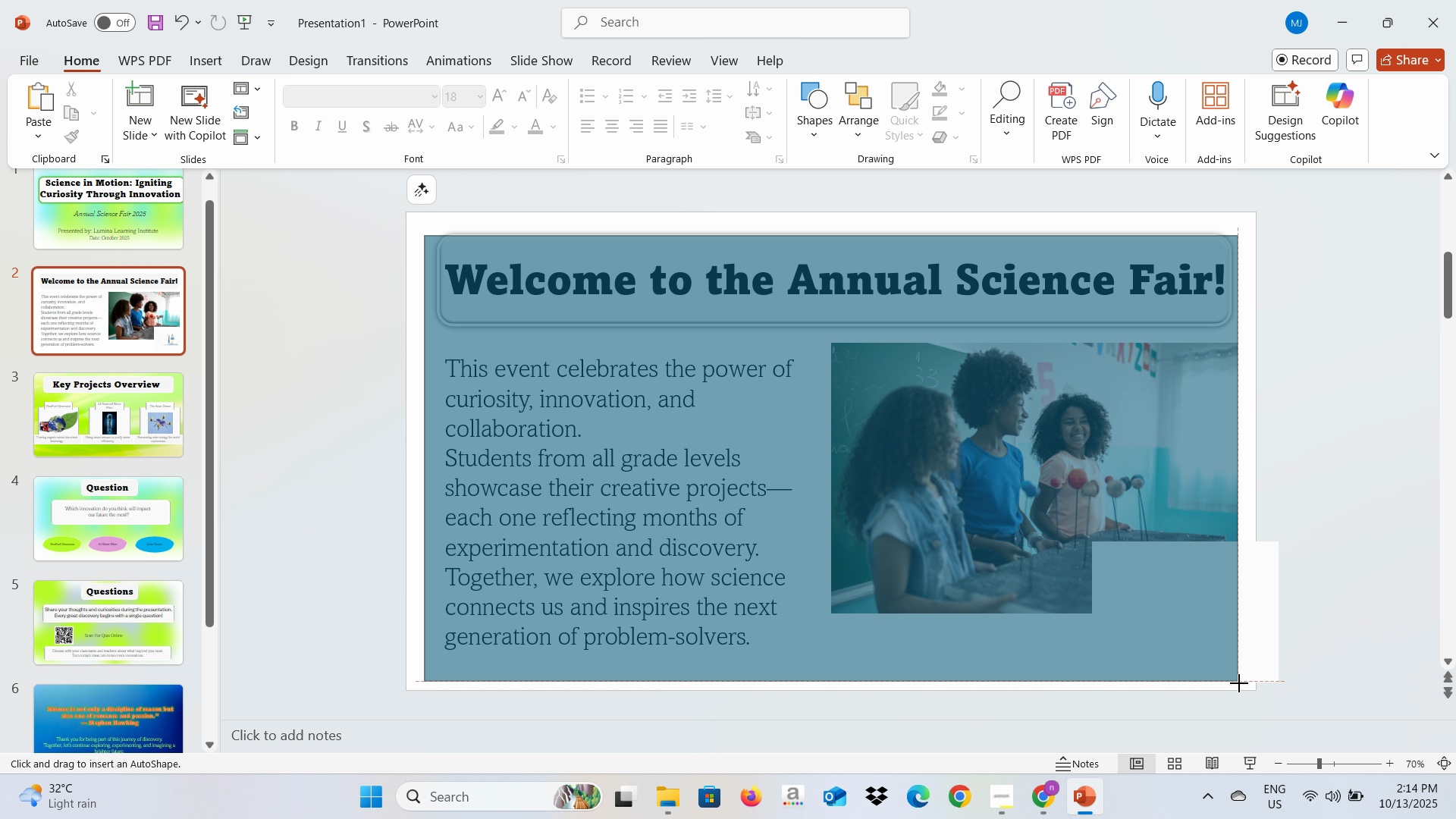 
wait(13.76)
 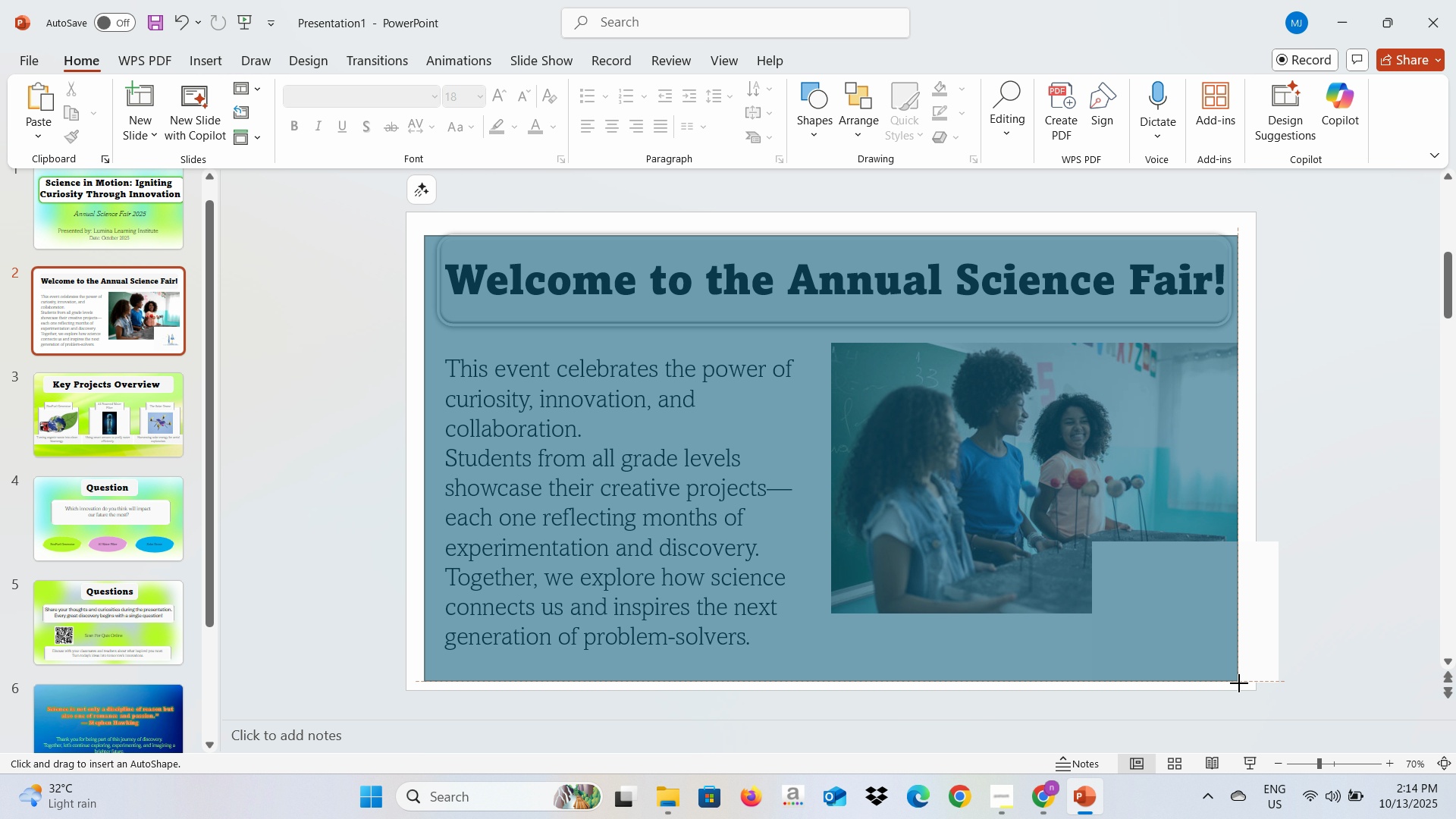 
right_click([800, 296])
 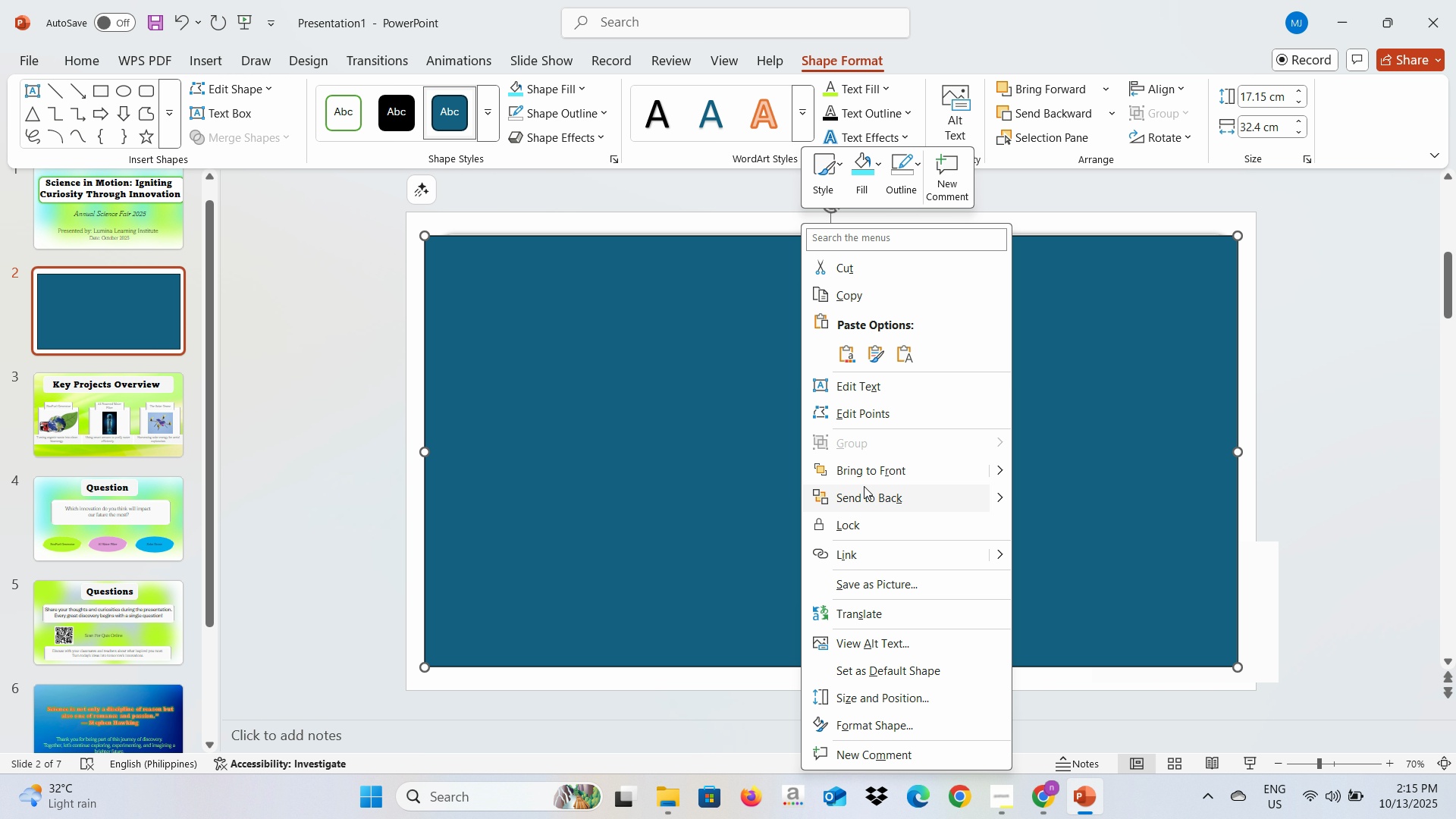 
left_click([864, 497])
 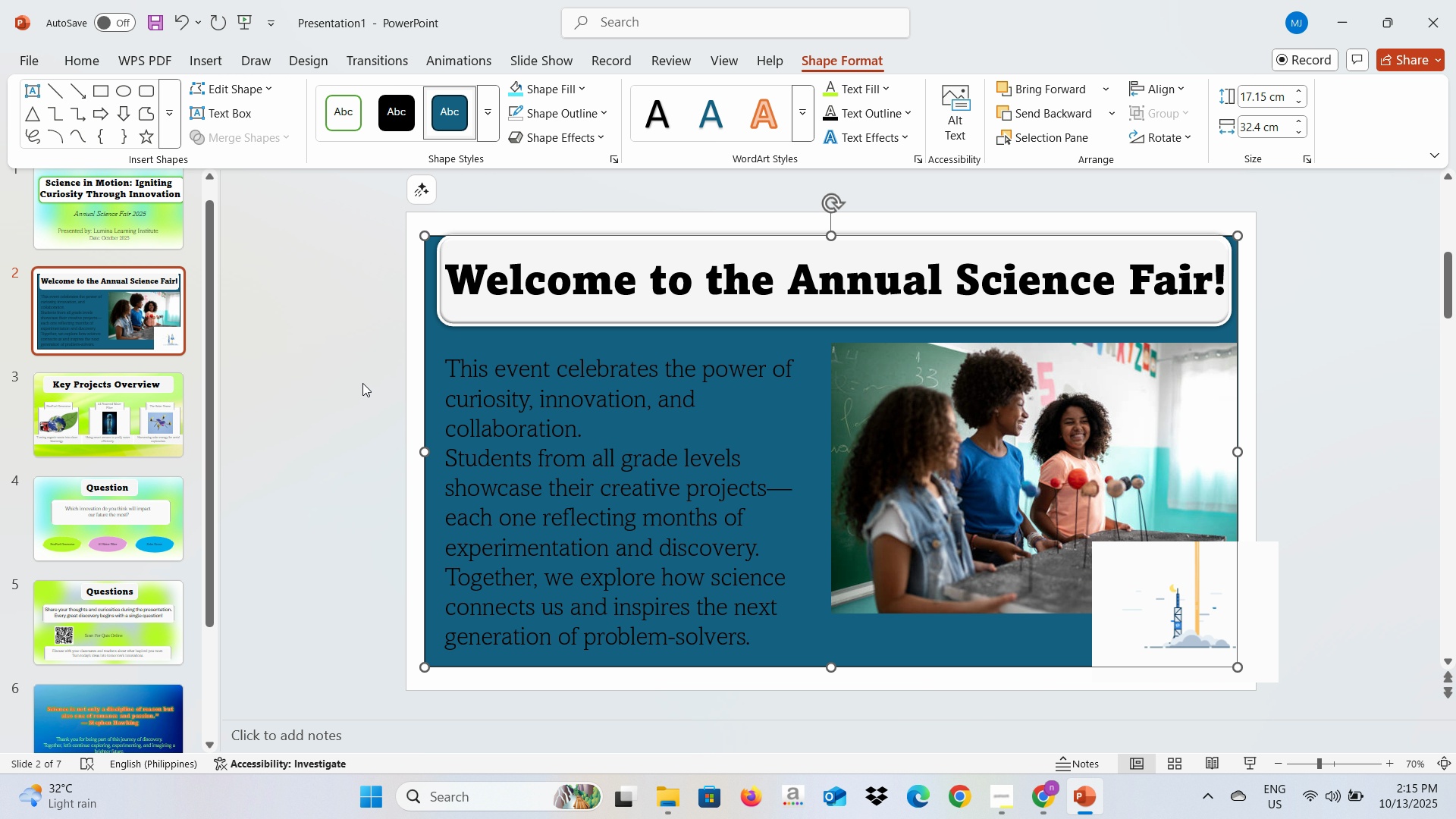 
left_click([362, 383])
 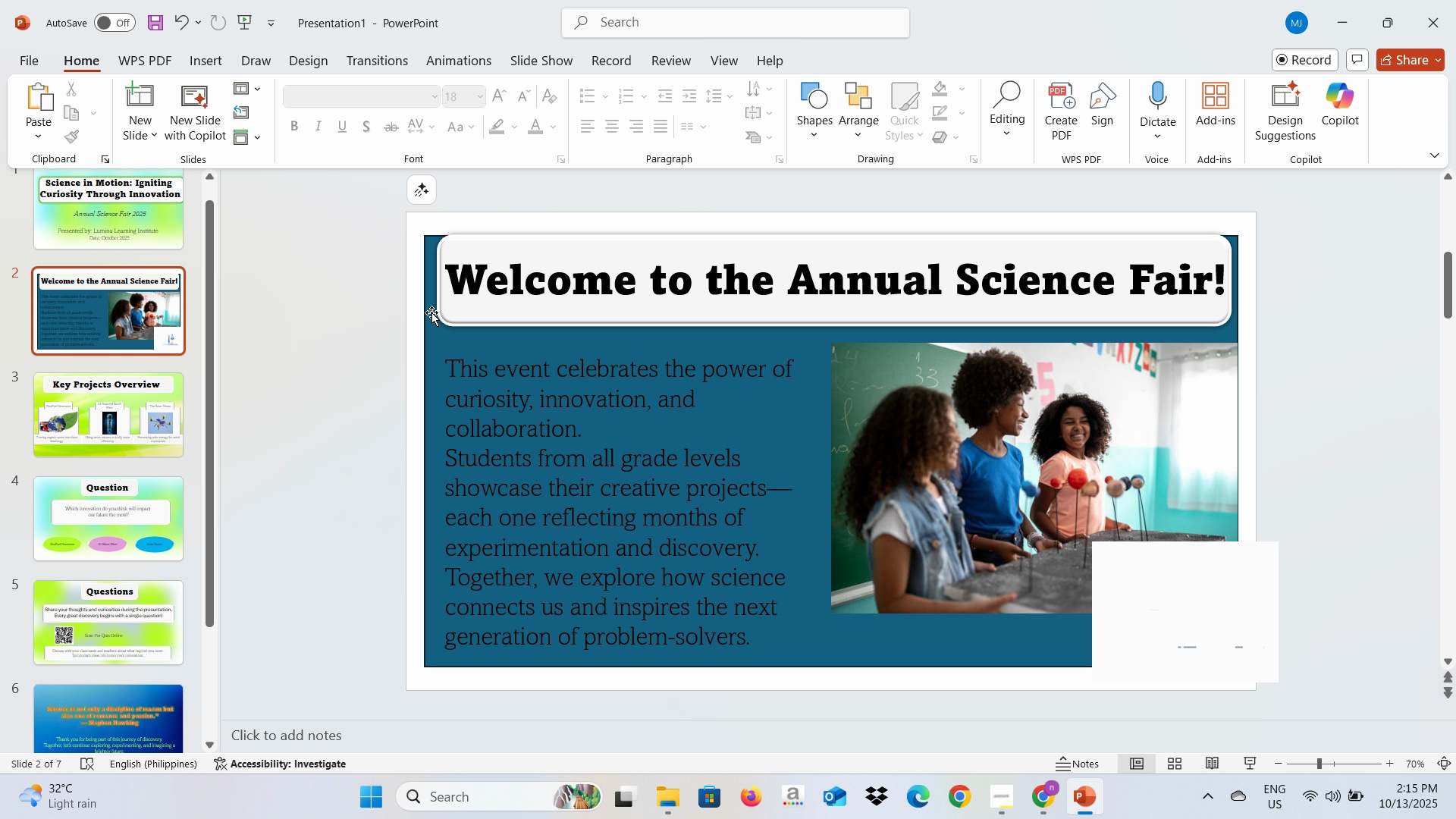 
left_click([428, 296])
 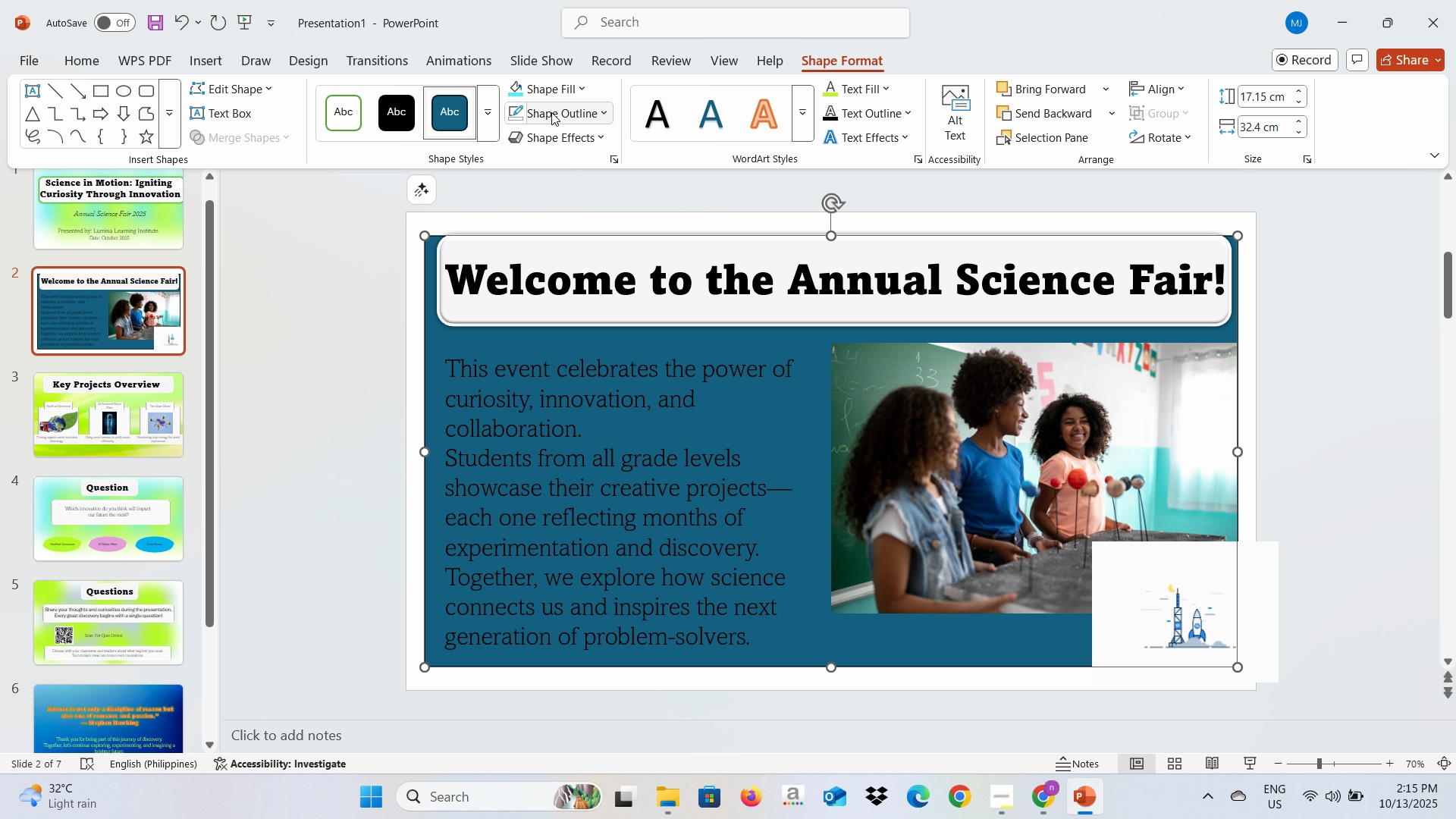 
left_click([552, 112])
 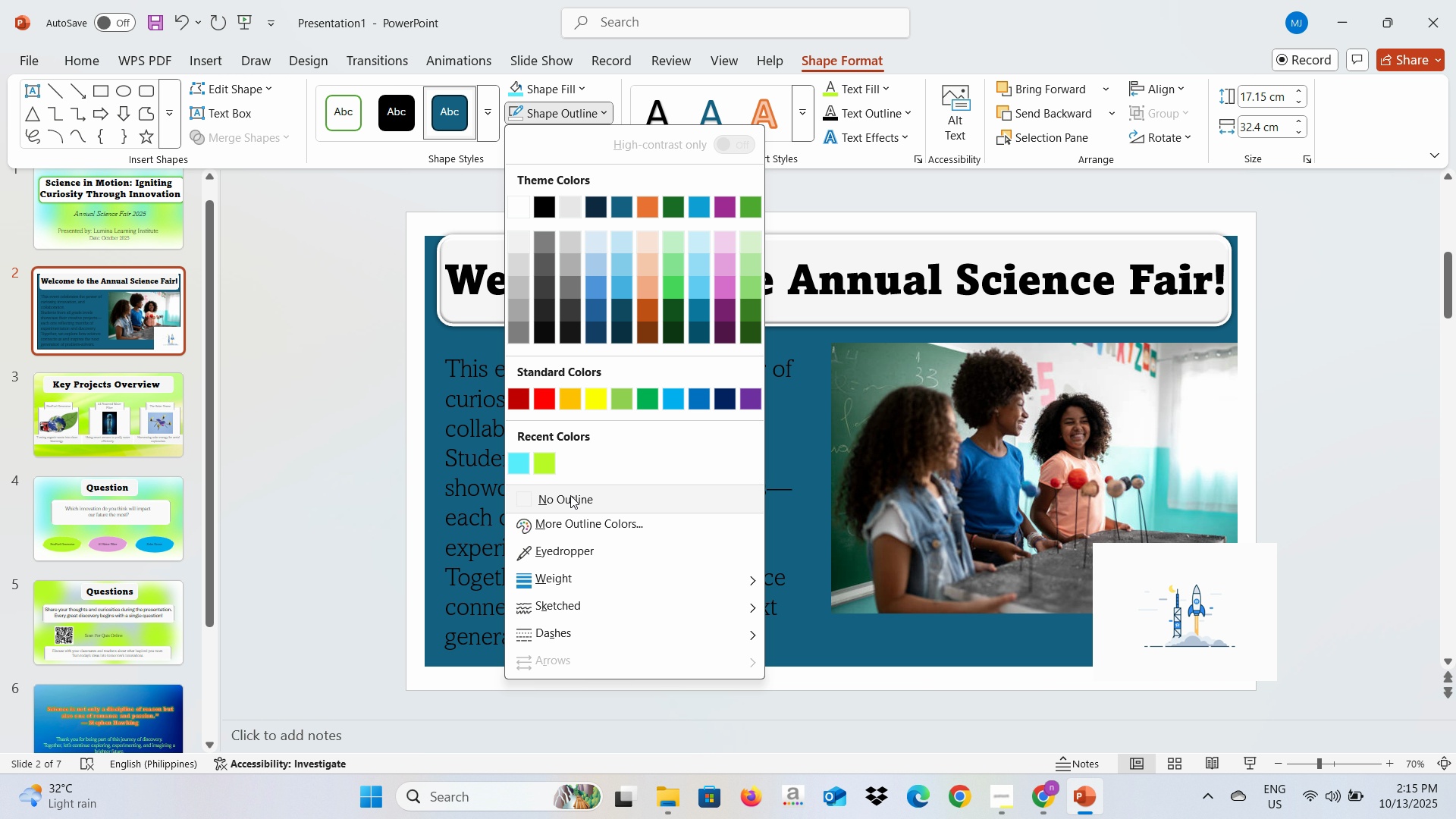 
left_click([570, 495])
 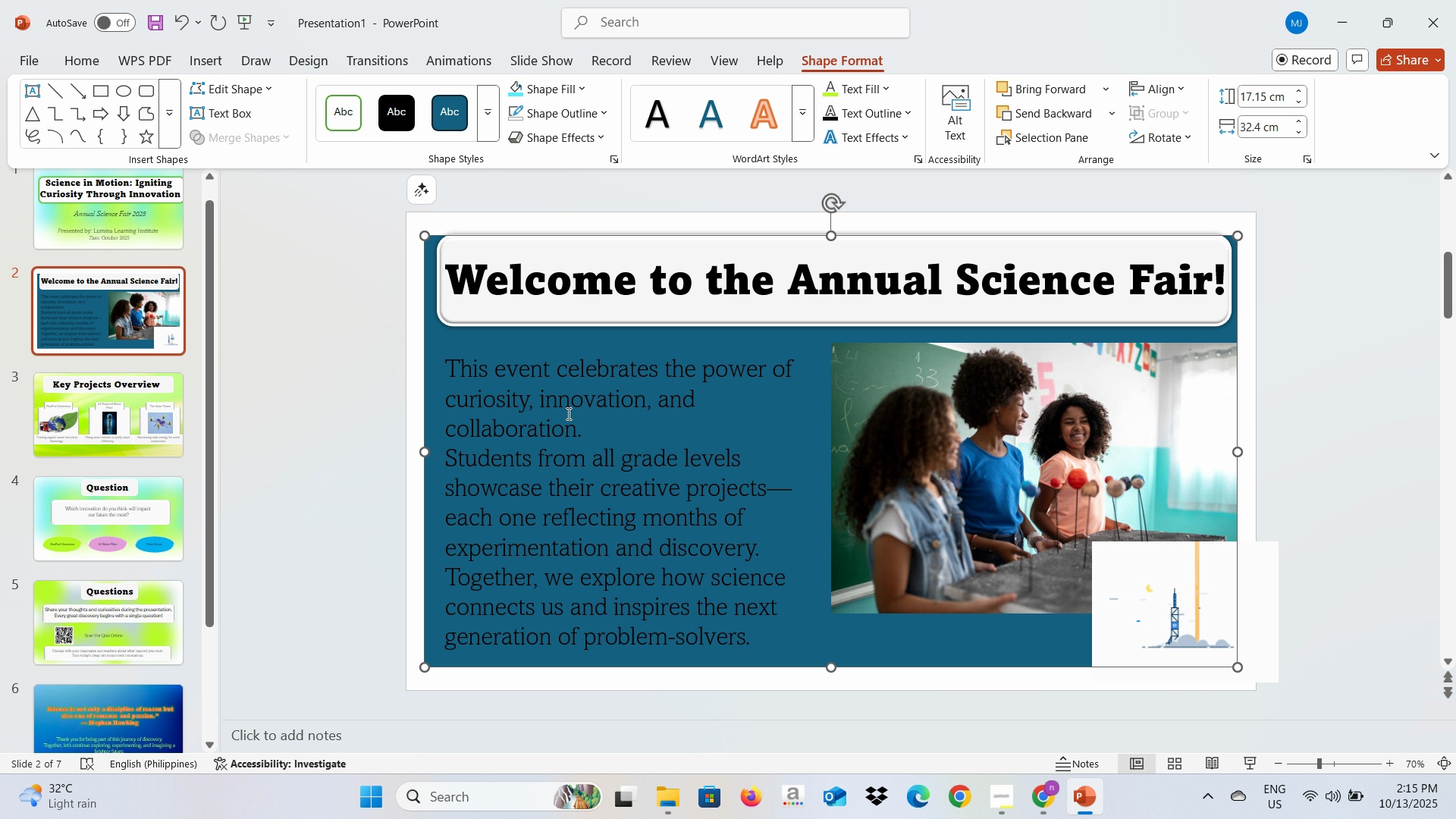 
left_click([567, 413])
 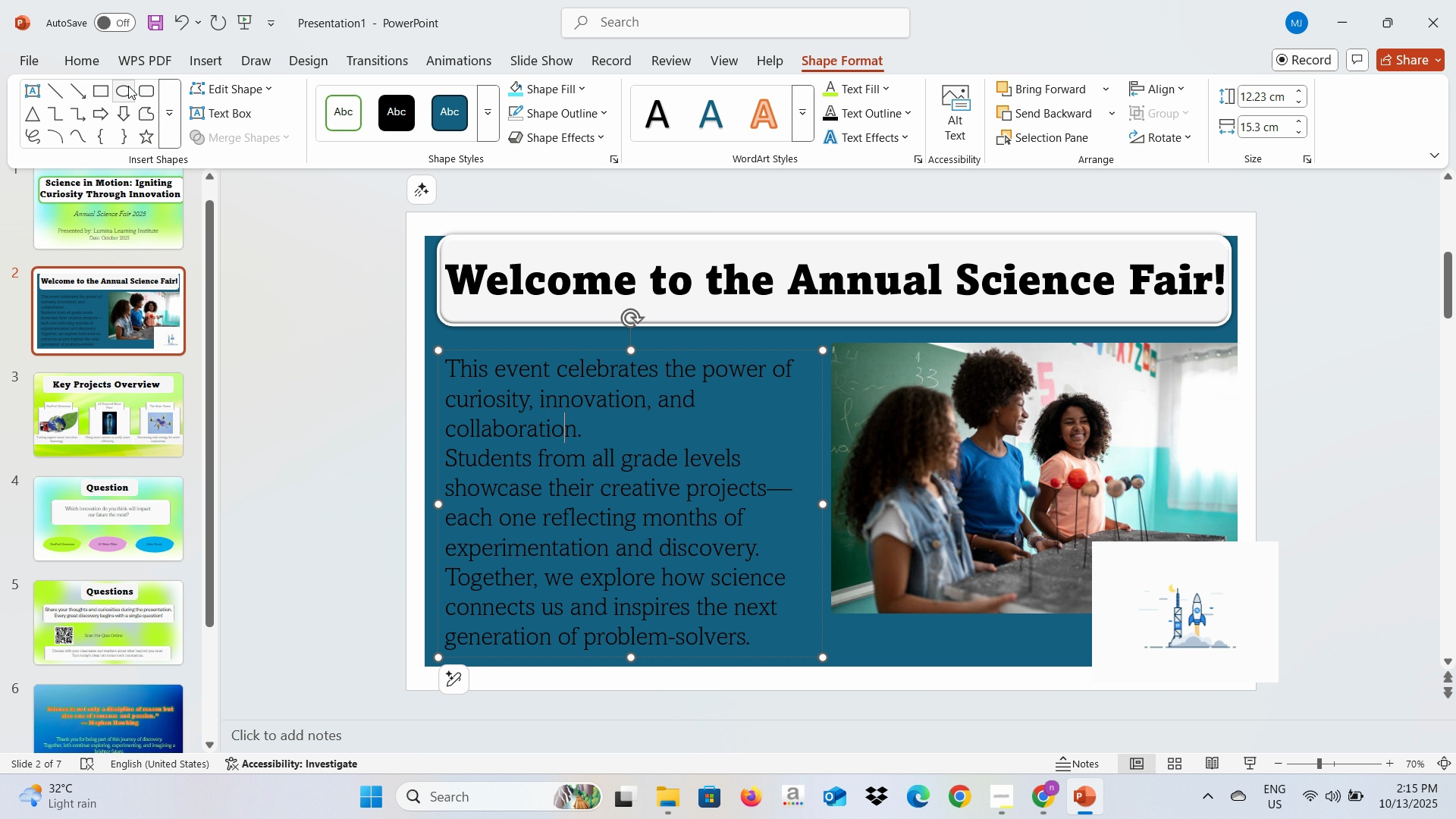 
wait(5.21)
 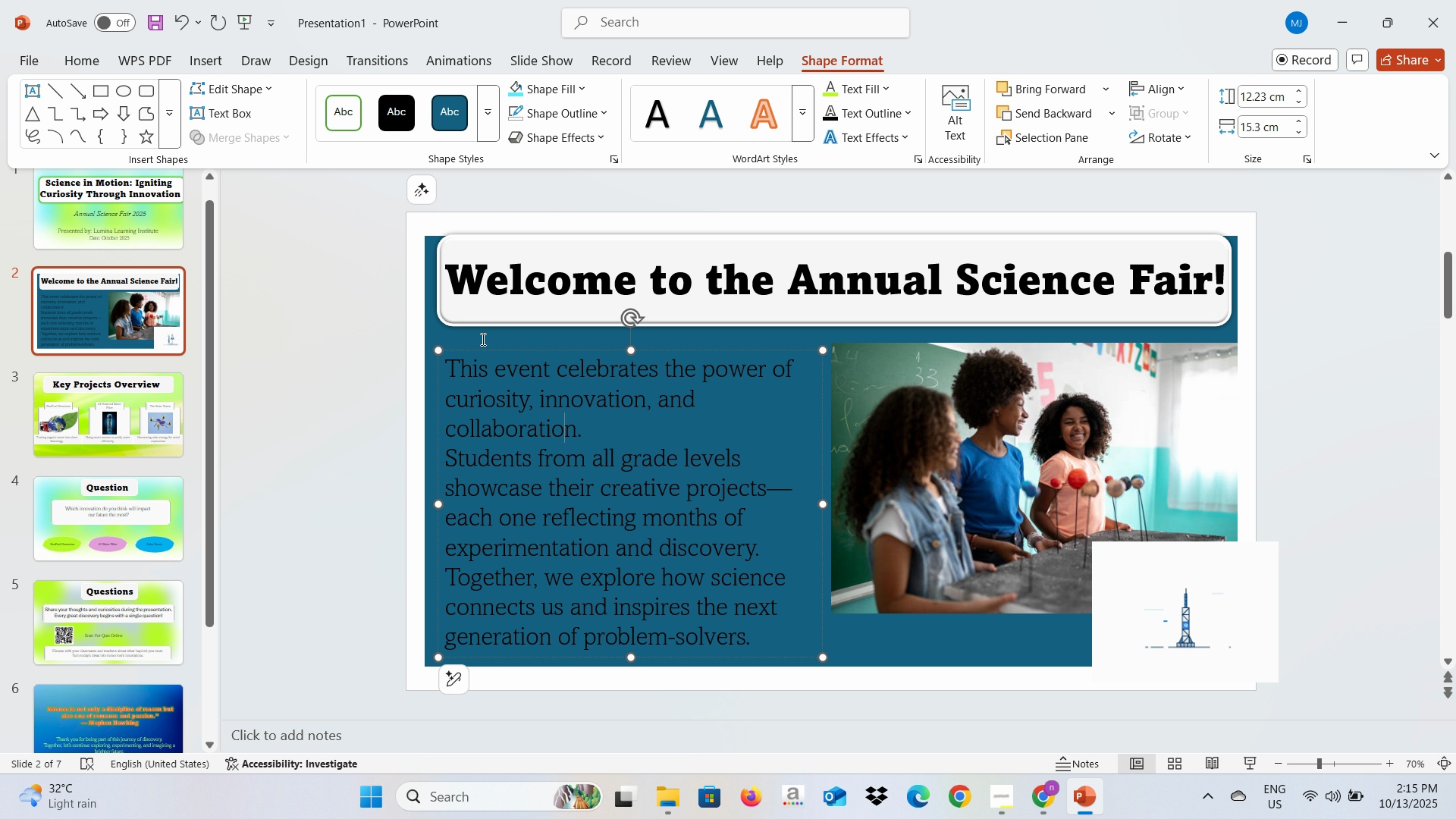 
left_click([140, 89])
 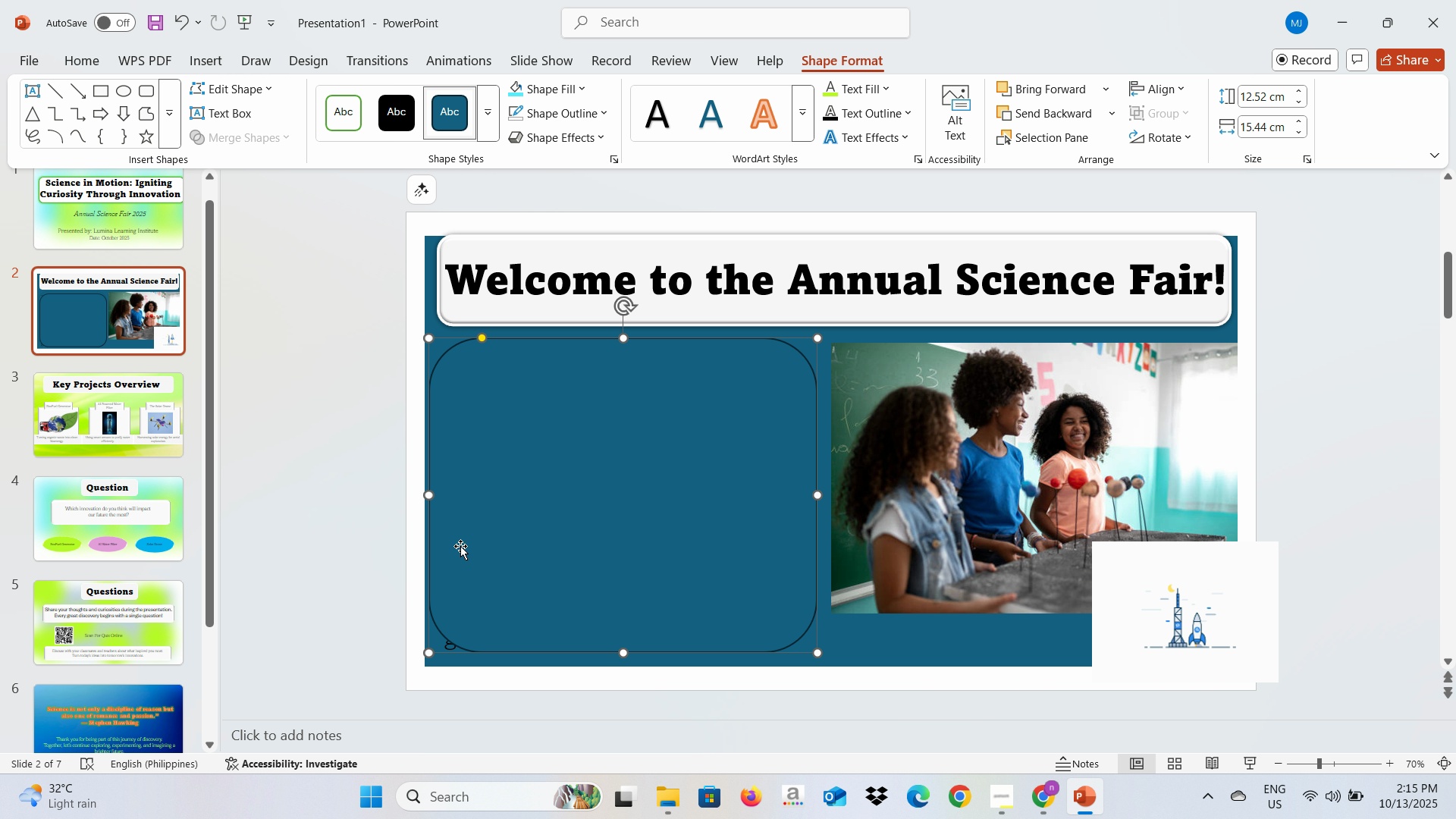 
wait(15.02)
 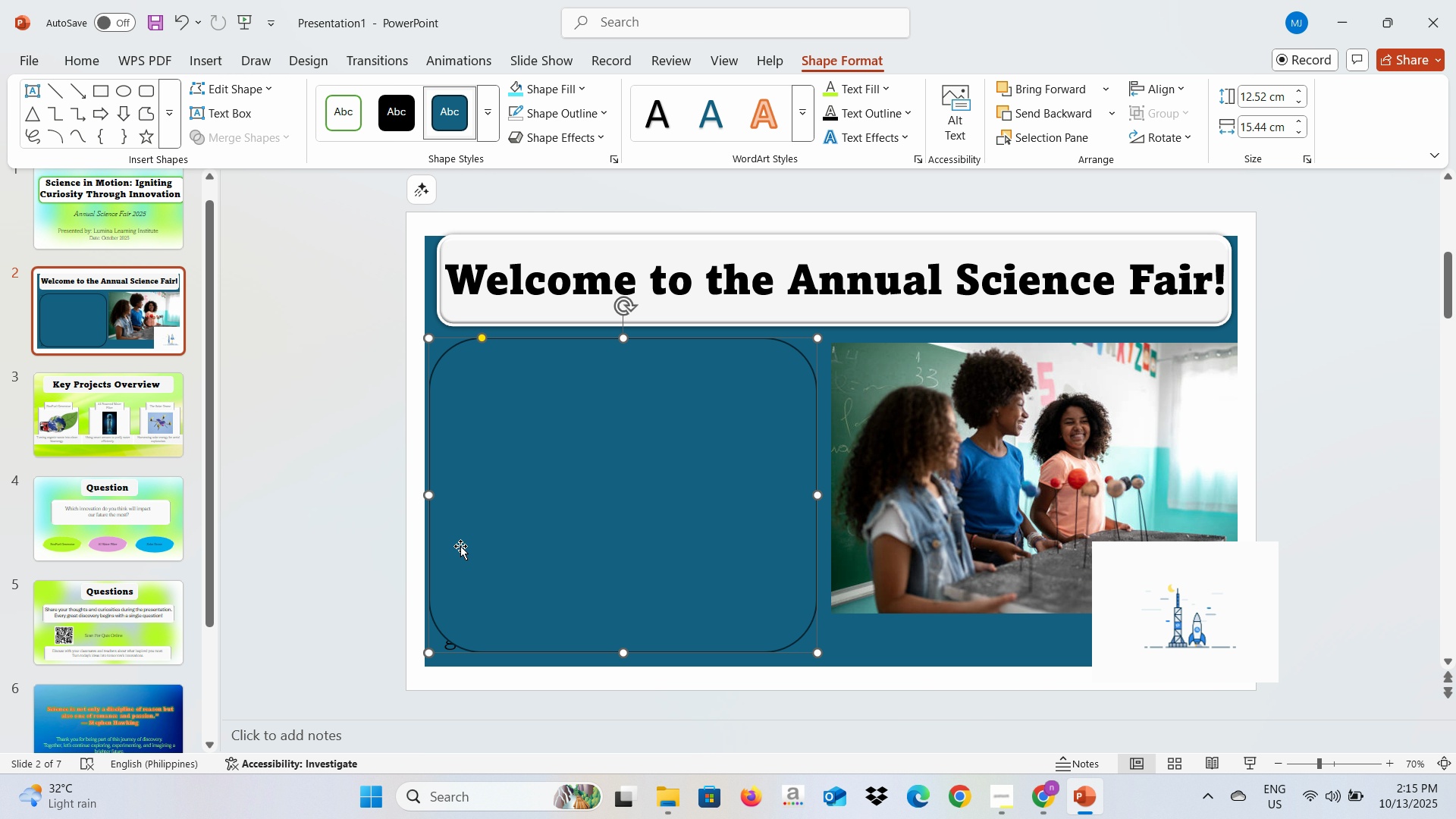 
left_click([355, 118])
 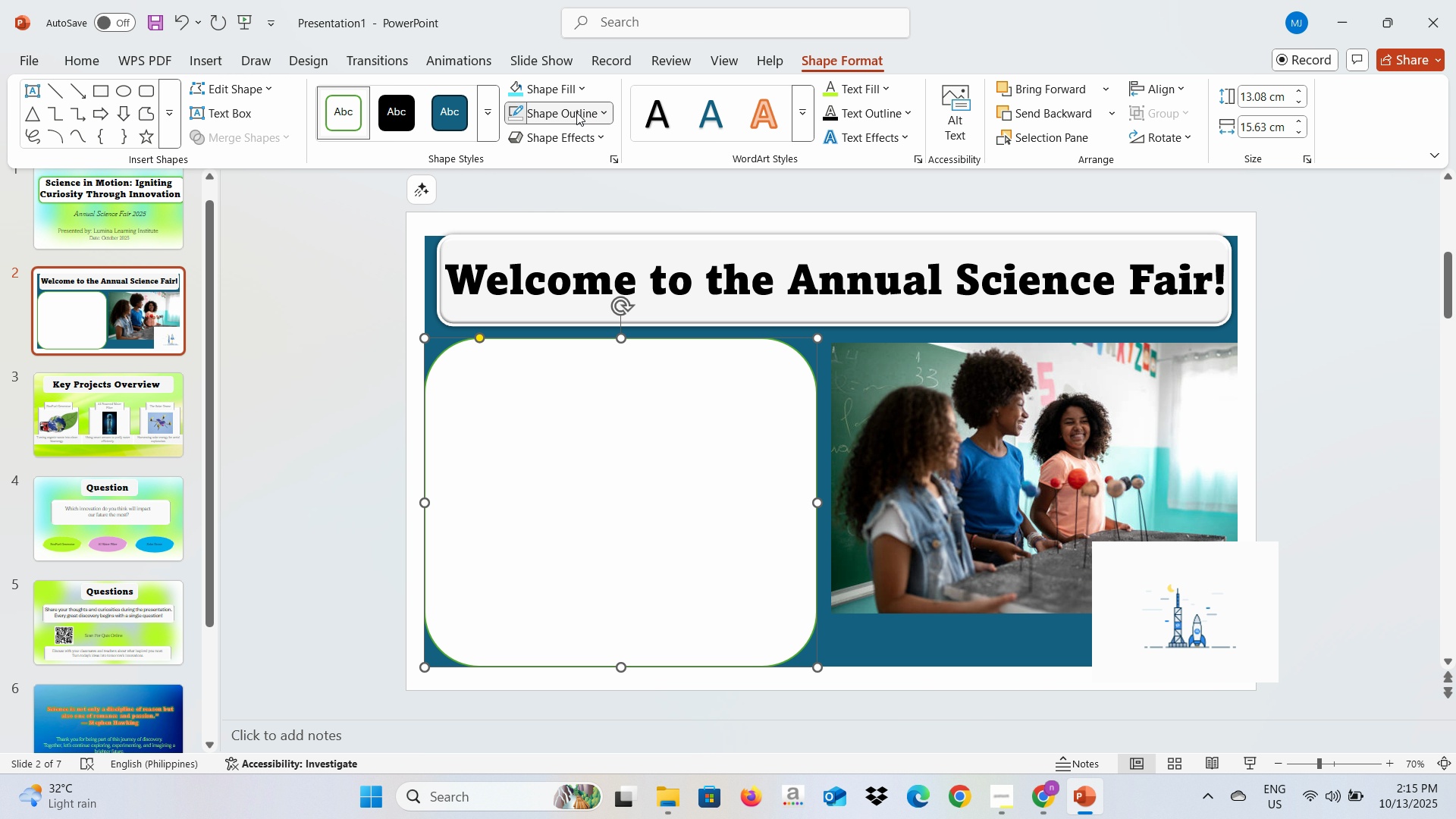 
left_click([576, 112])
 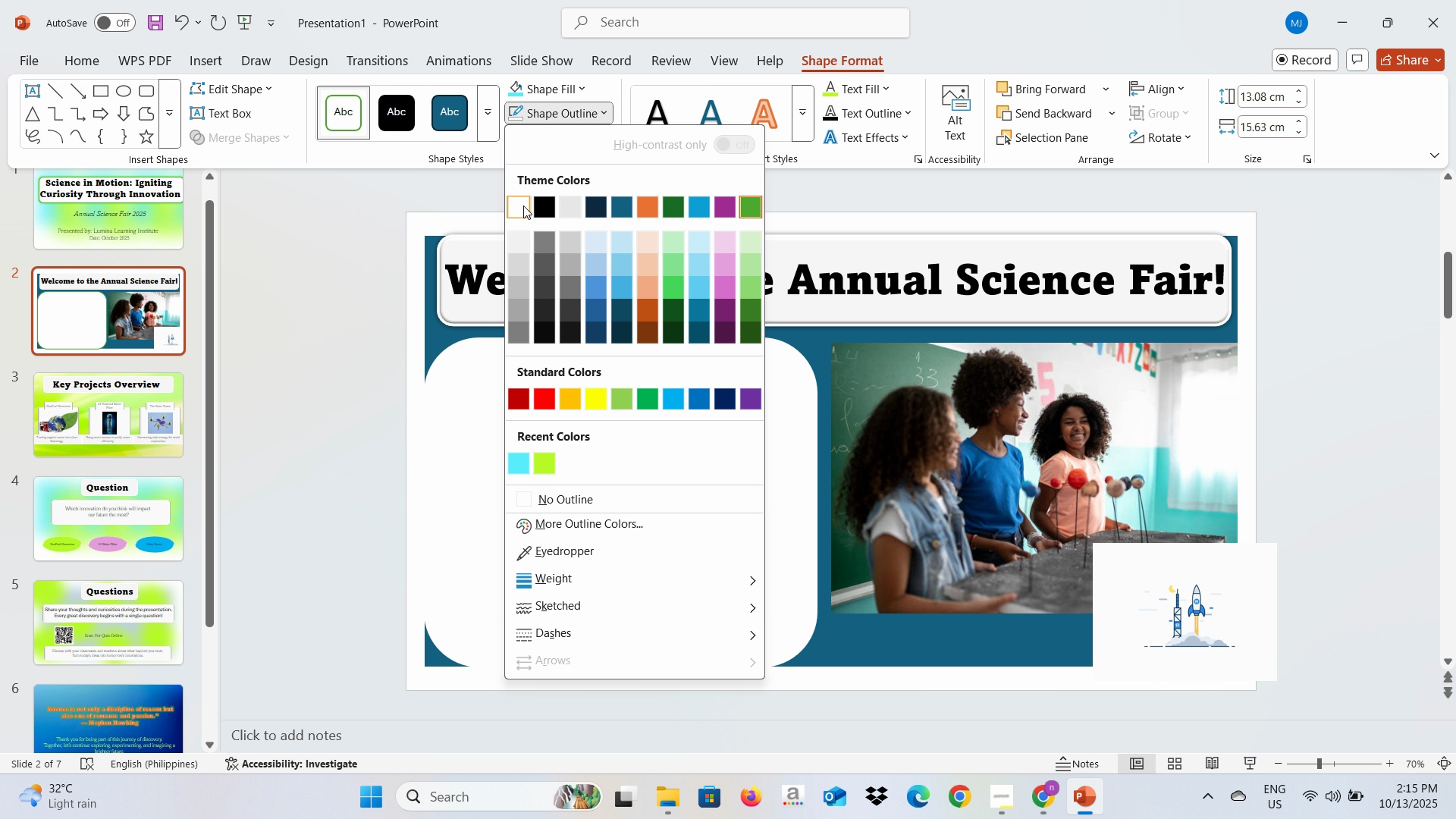 
left_click([523, 206])
 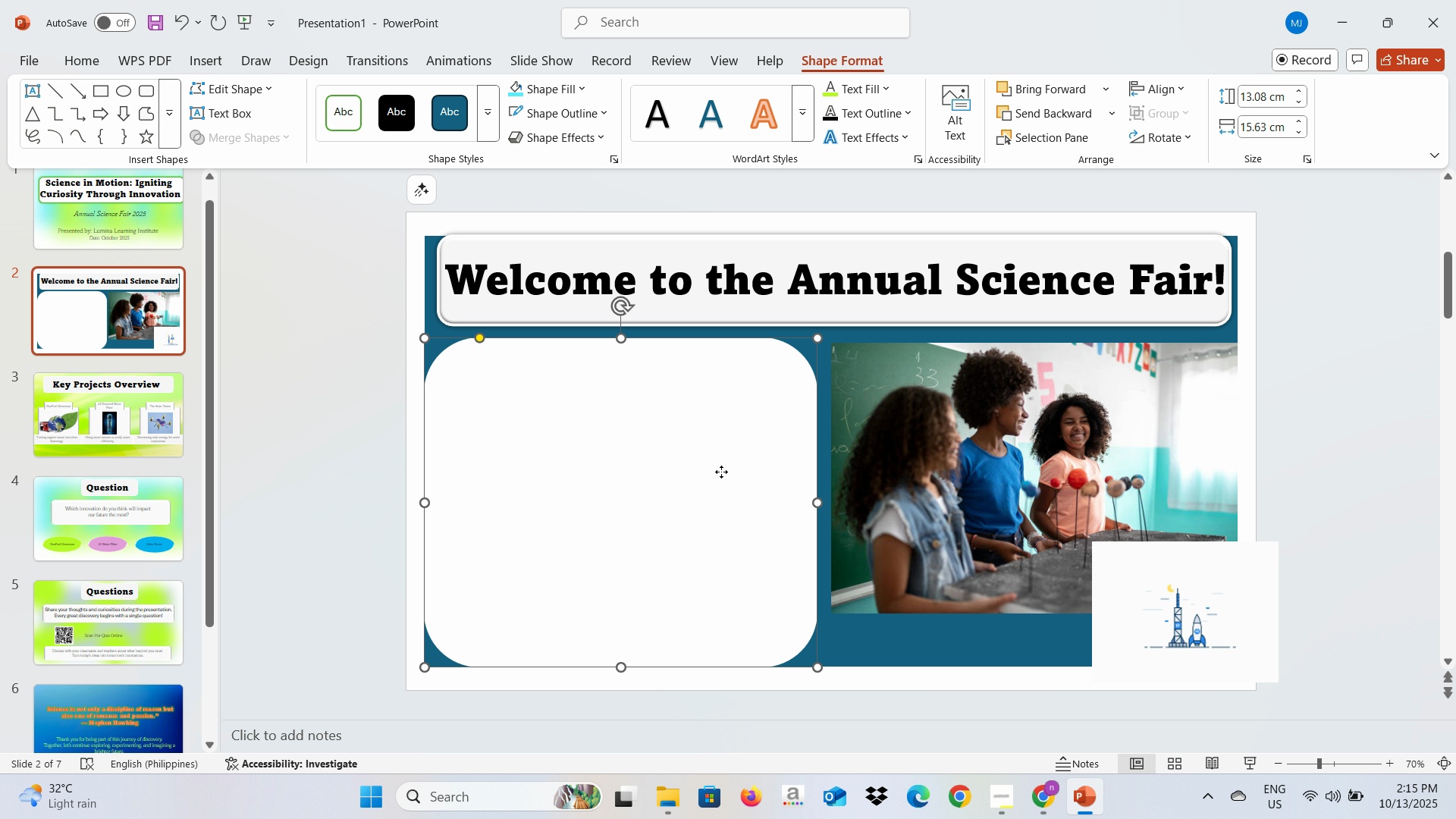 
left_click([689, 375])
 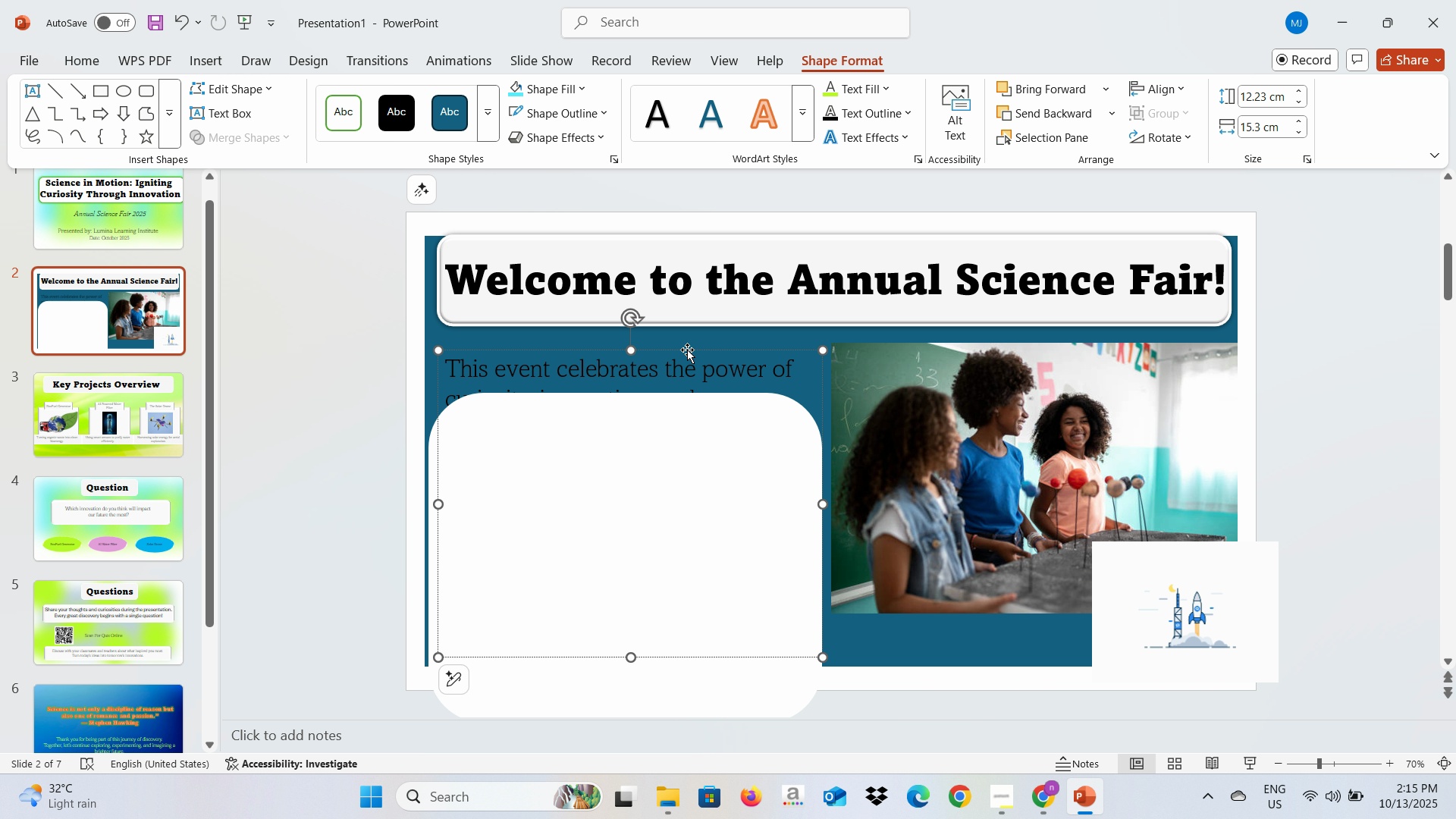 
right_click([687, 350])
 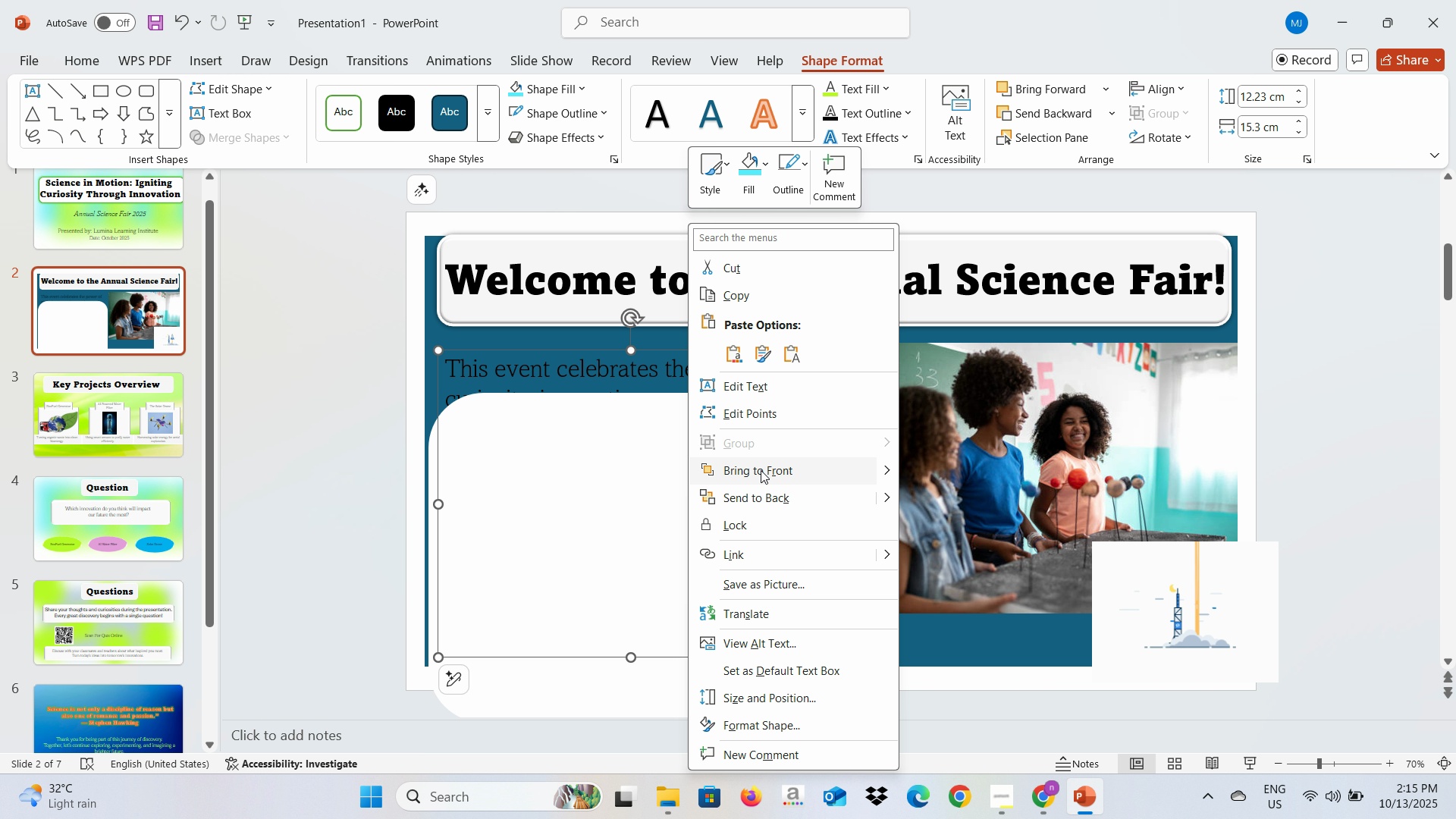 
left_click([761, 472])
 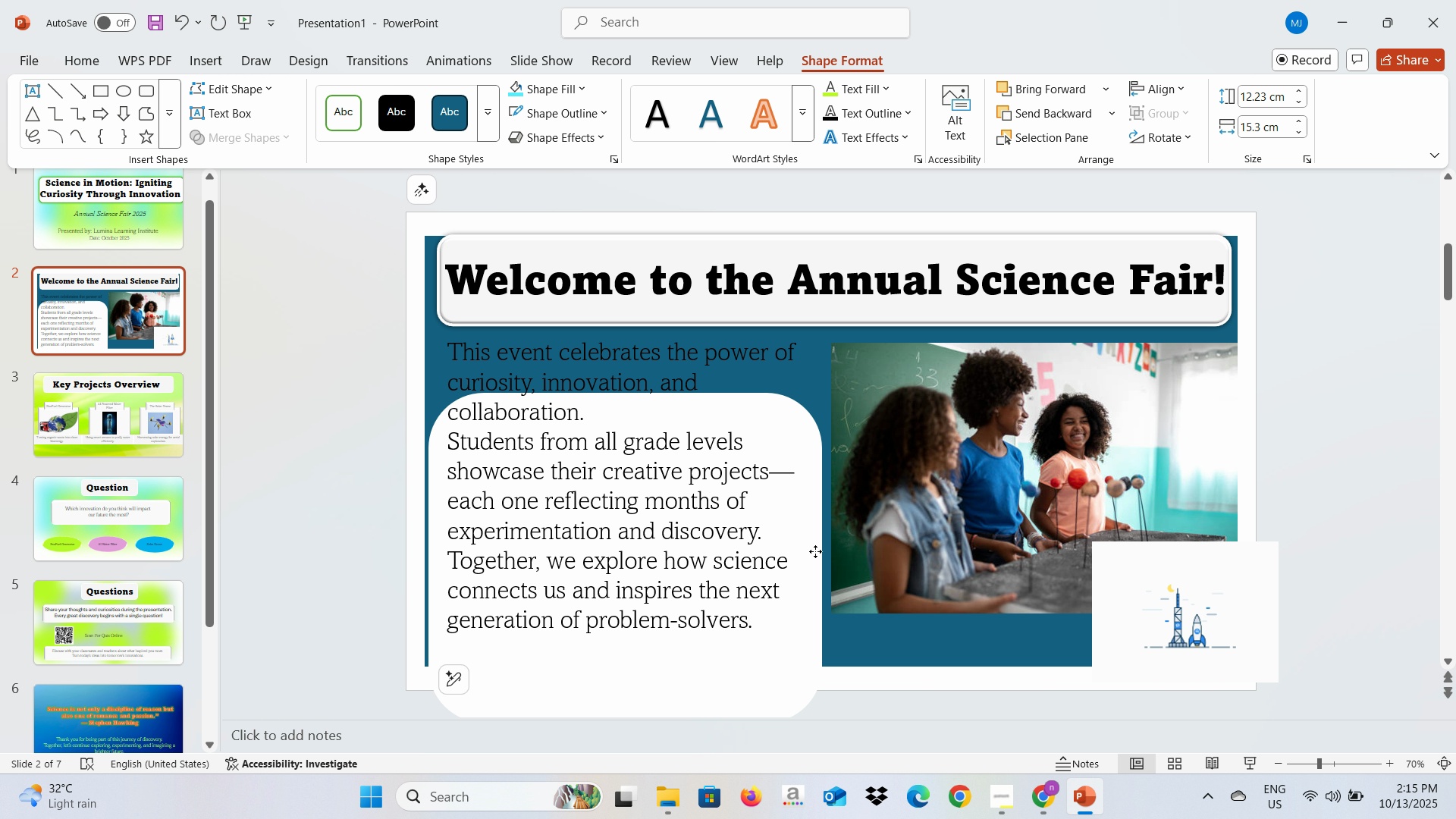 
key(Control+Z)
 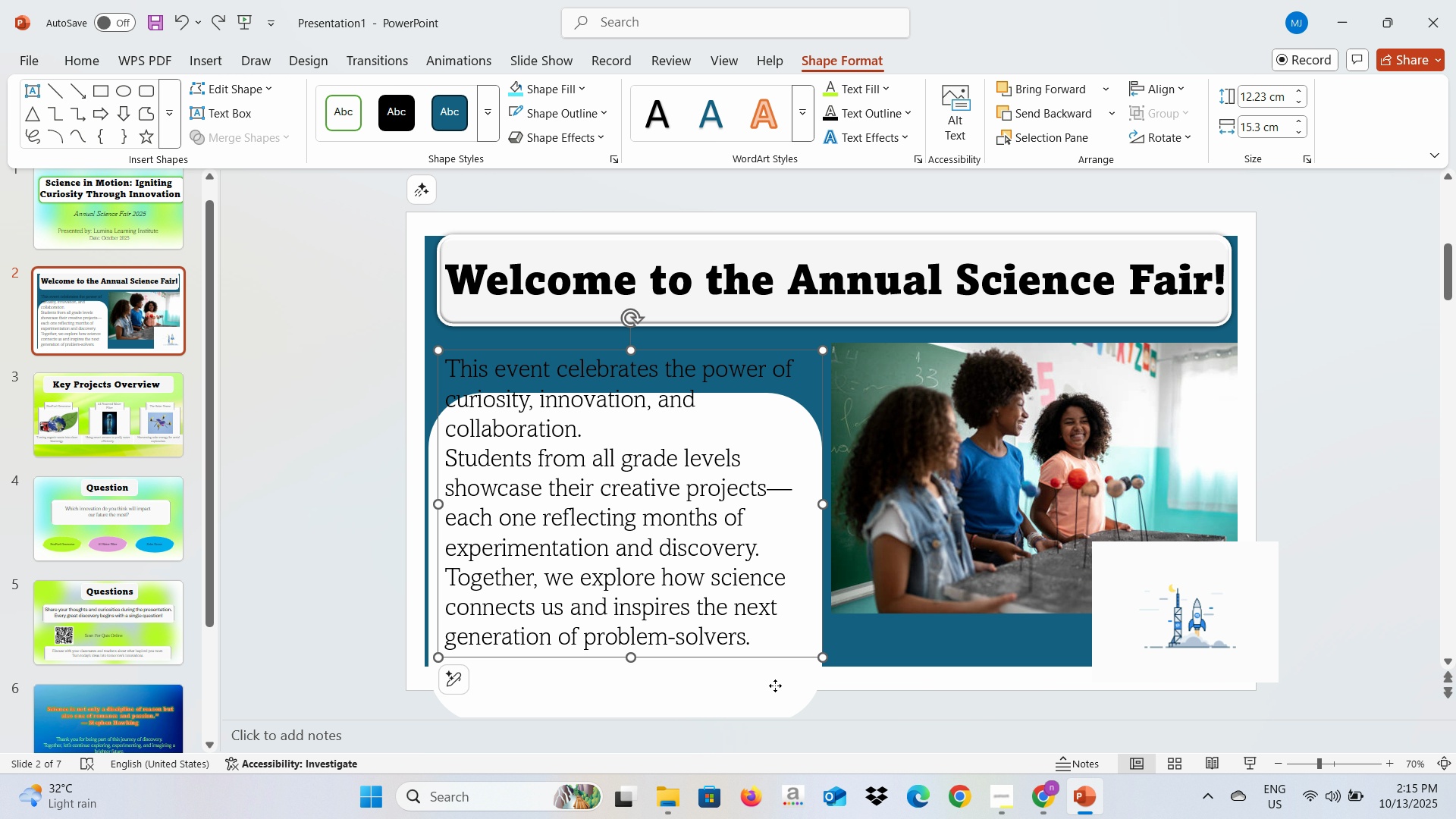 
left_click([775, 686])
 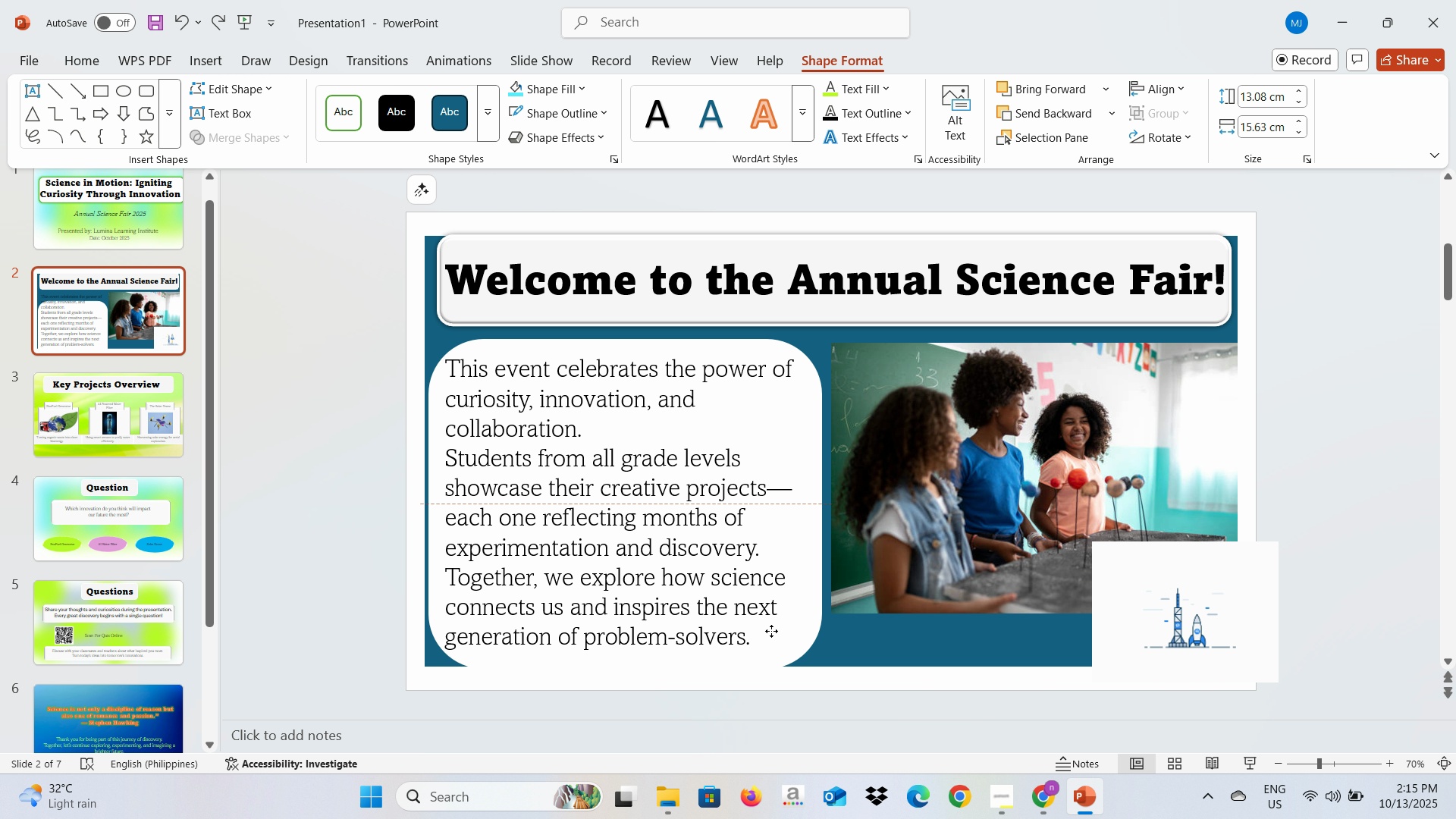 
wait(5.39)
 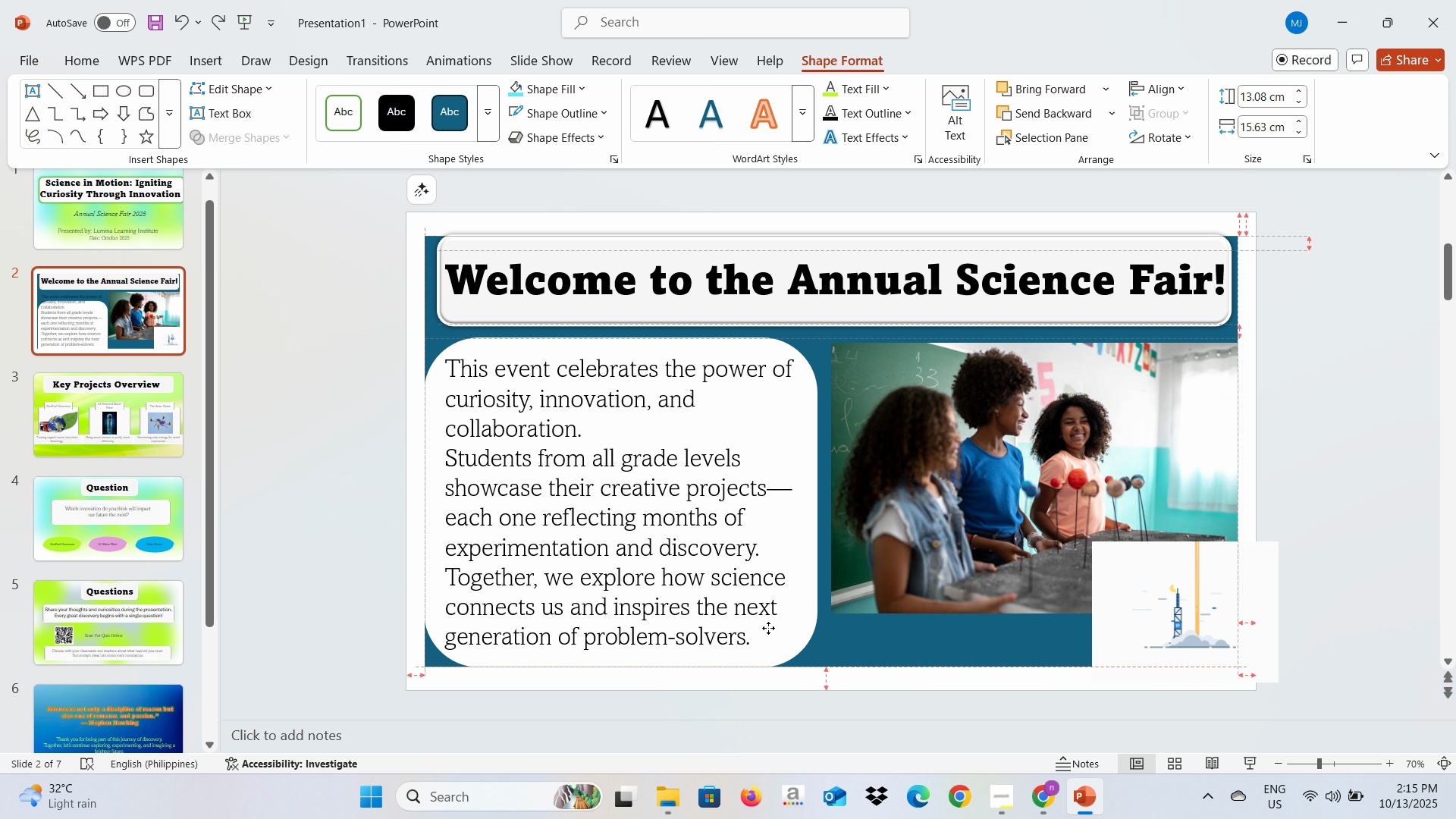 
left_click([393, 629])
 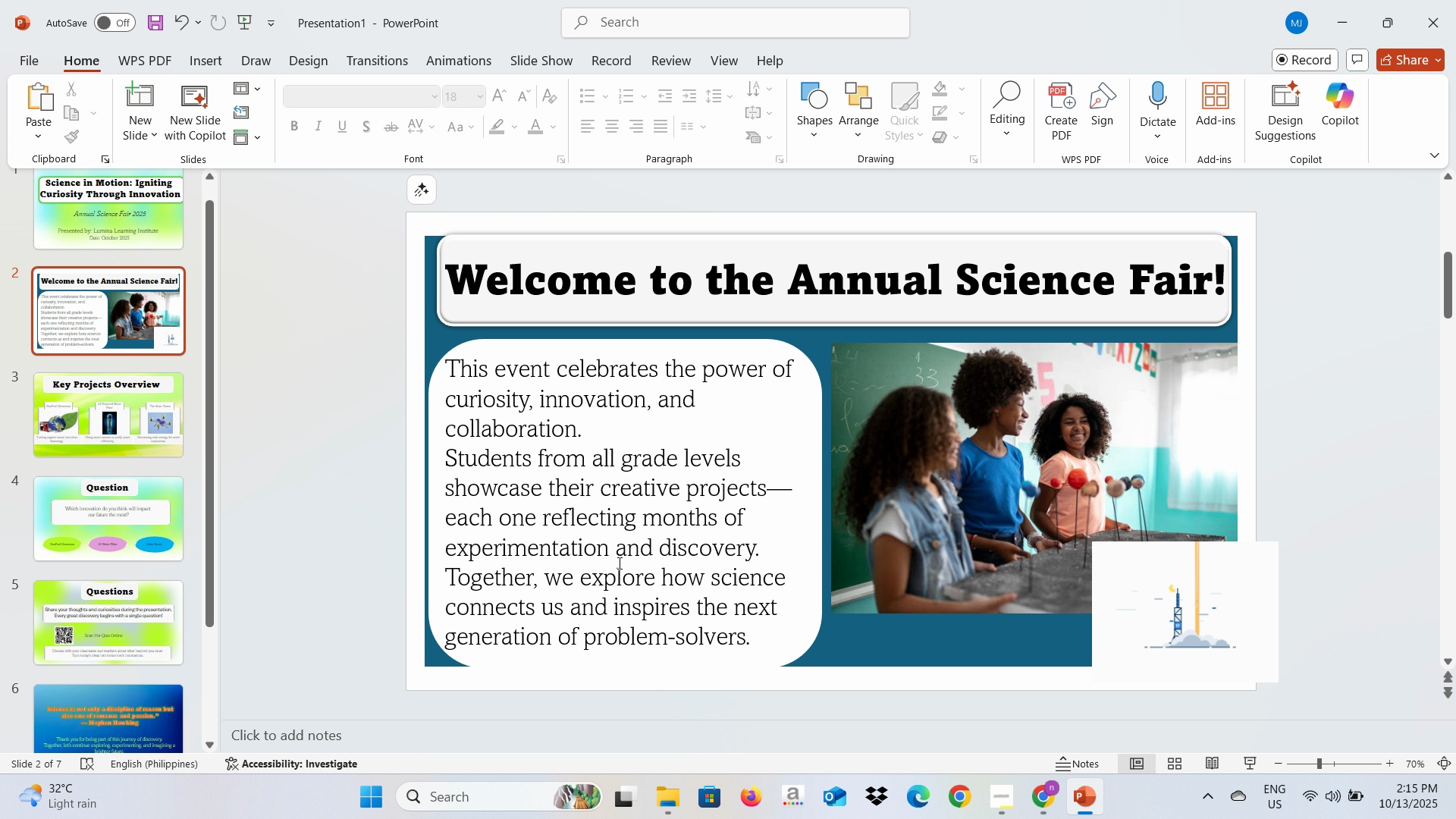 
key(Alt+AltLeft)
 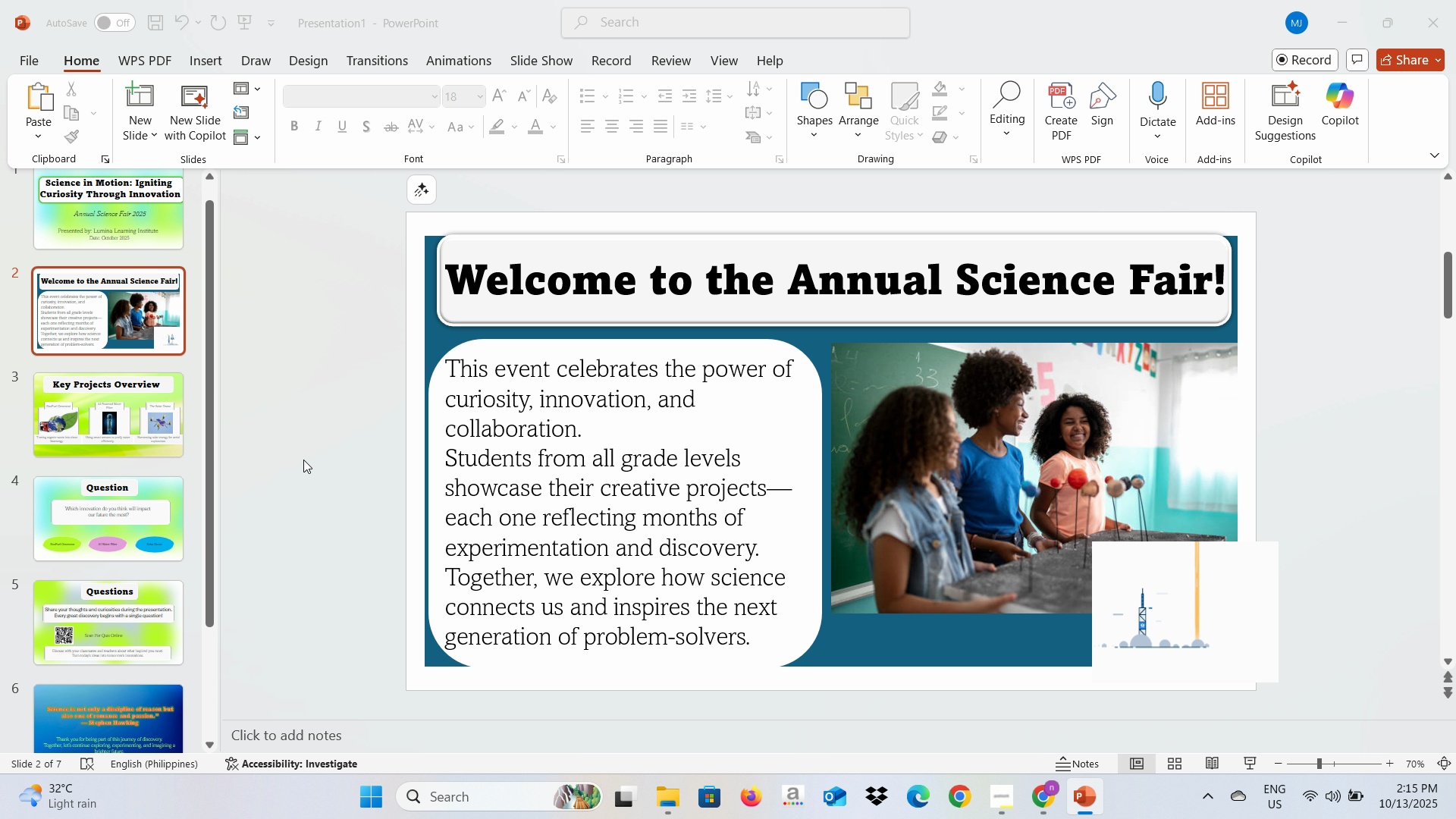 
key(Alt+Tab)
 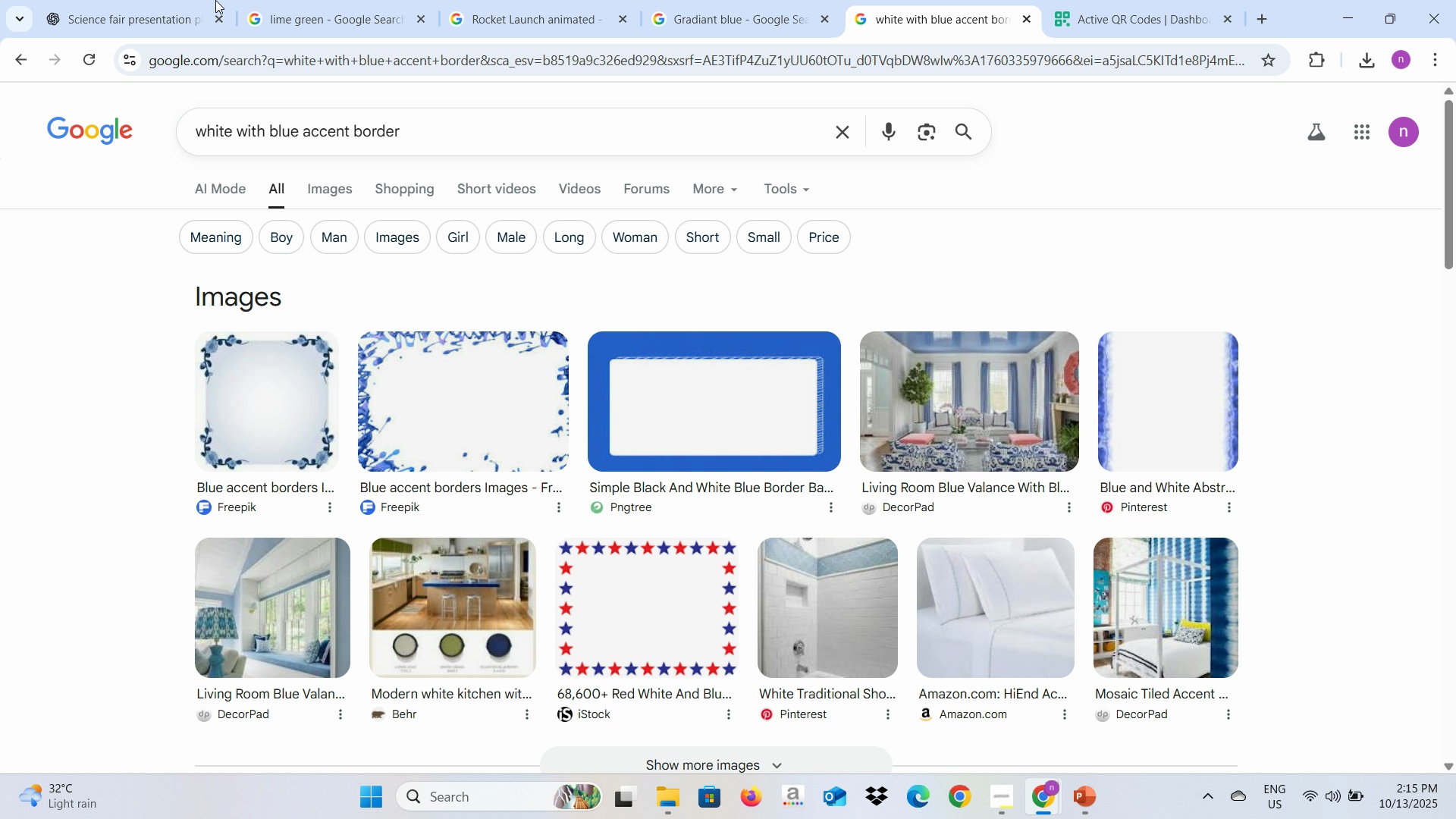 
left_click([177, 0])
 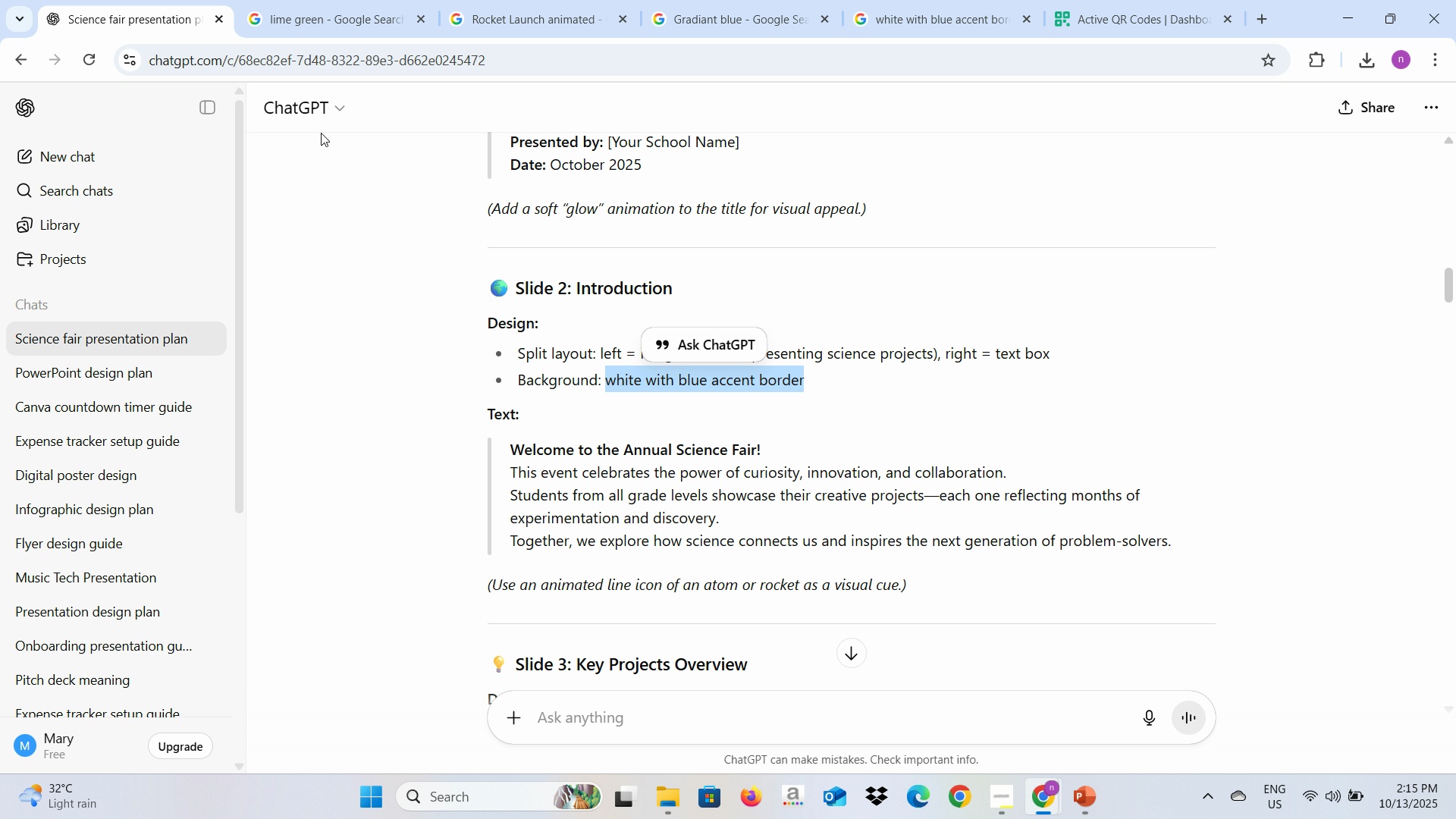 
key(Alt+Tab)
 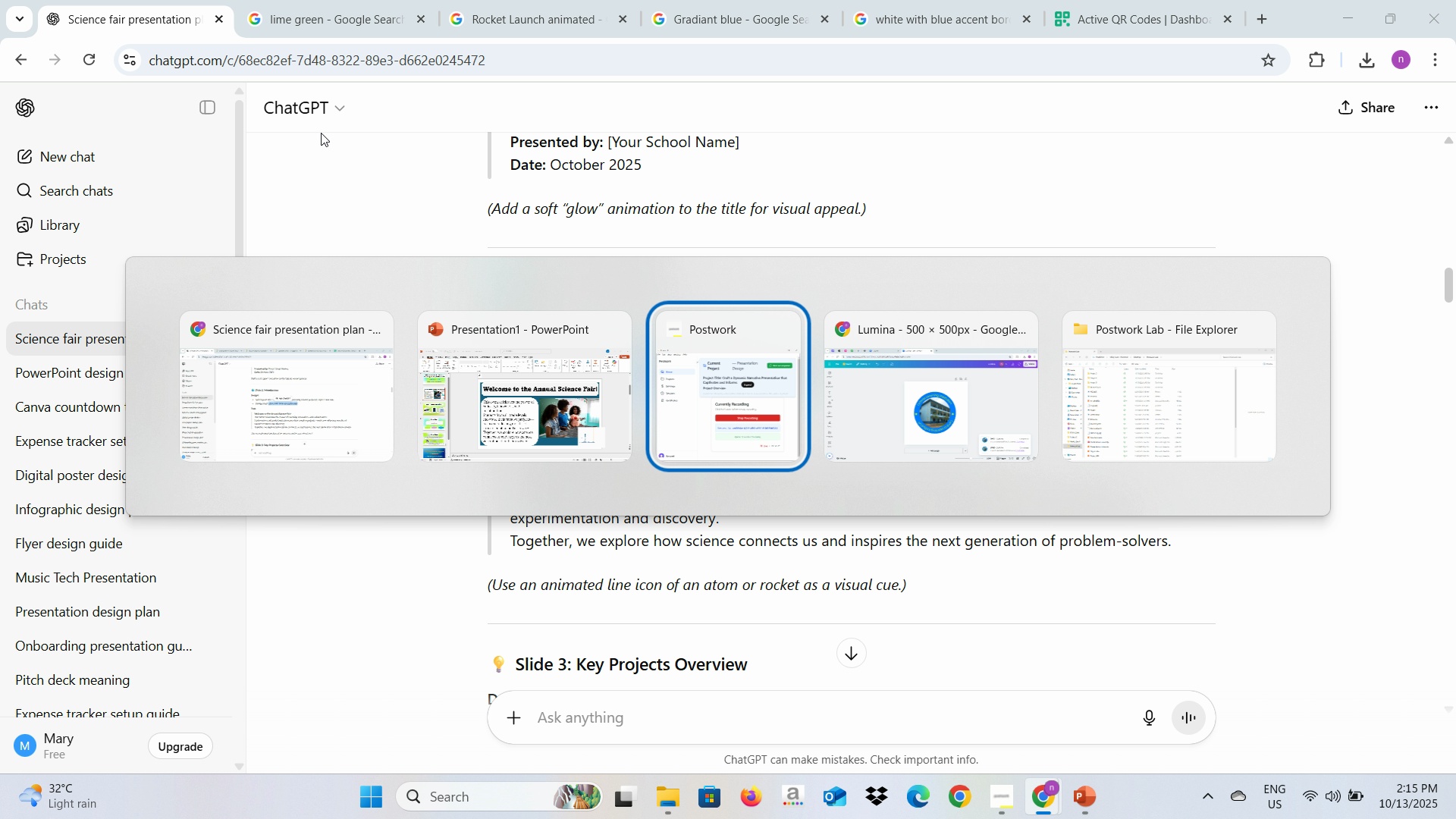 
key(Alt+Tab)